 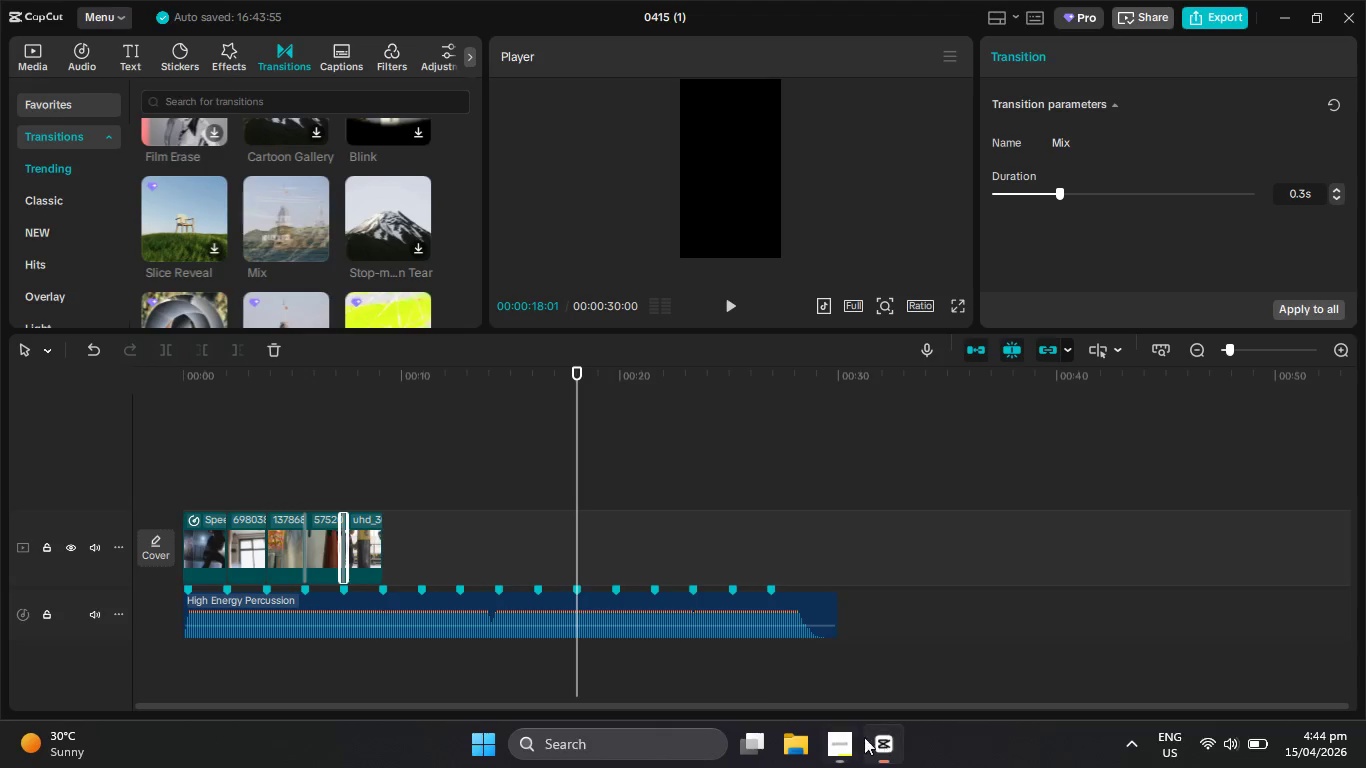 
scroll: coordinate [350, 518], scroll_direction: up, amount: 12.0
 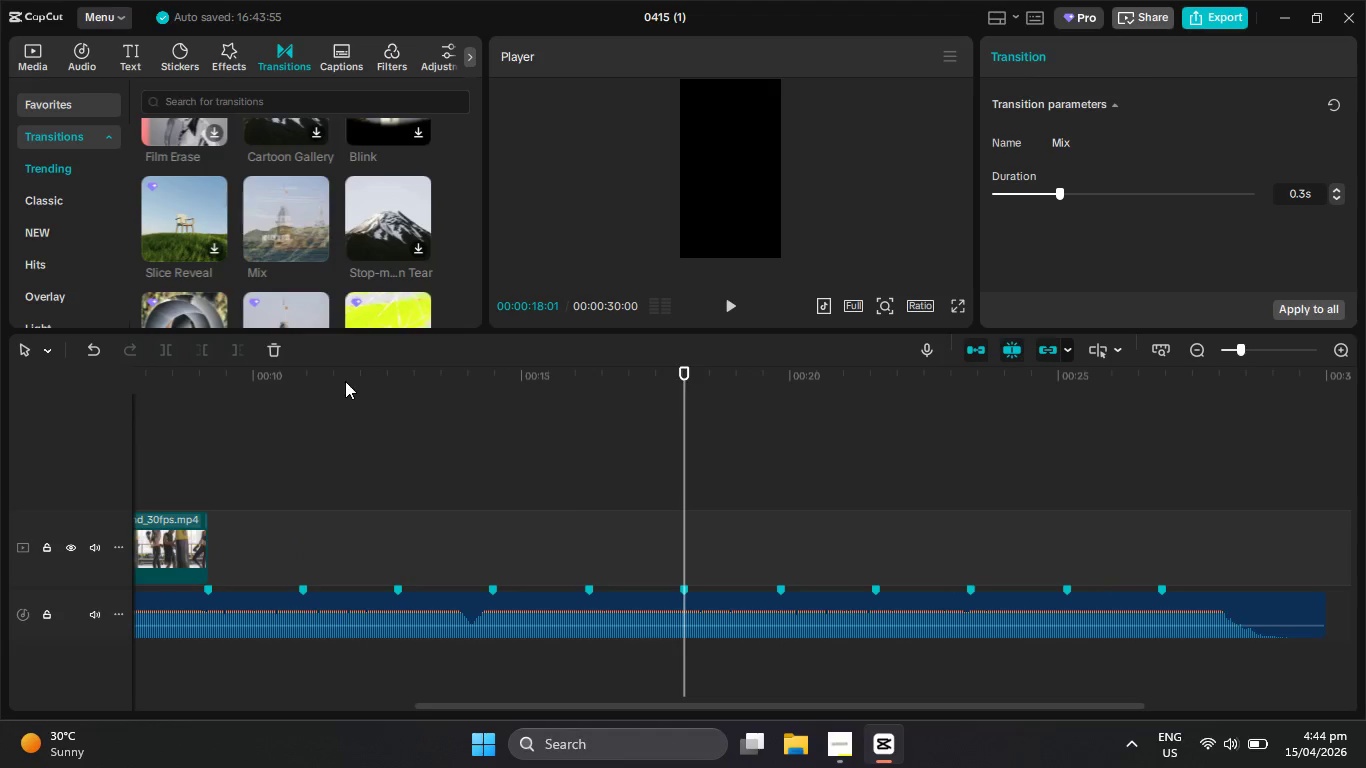 
left_click_drag(start_coordinate=[346, 377], to_coordinate=[77, 387])
 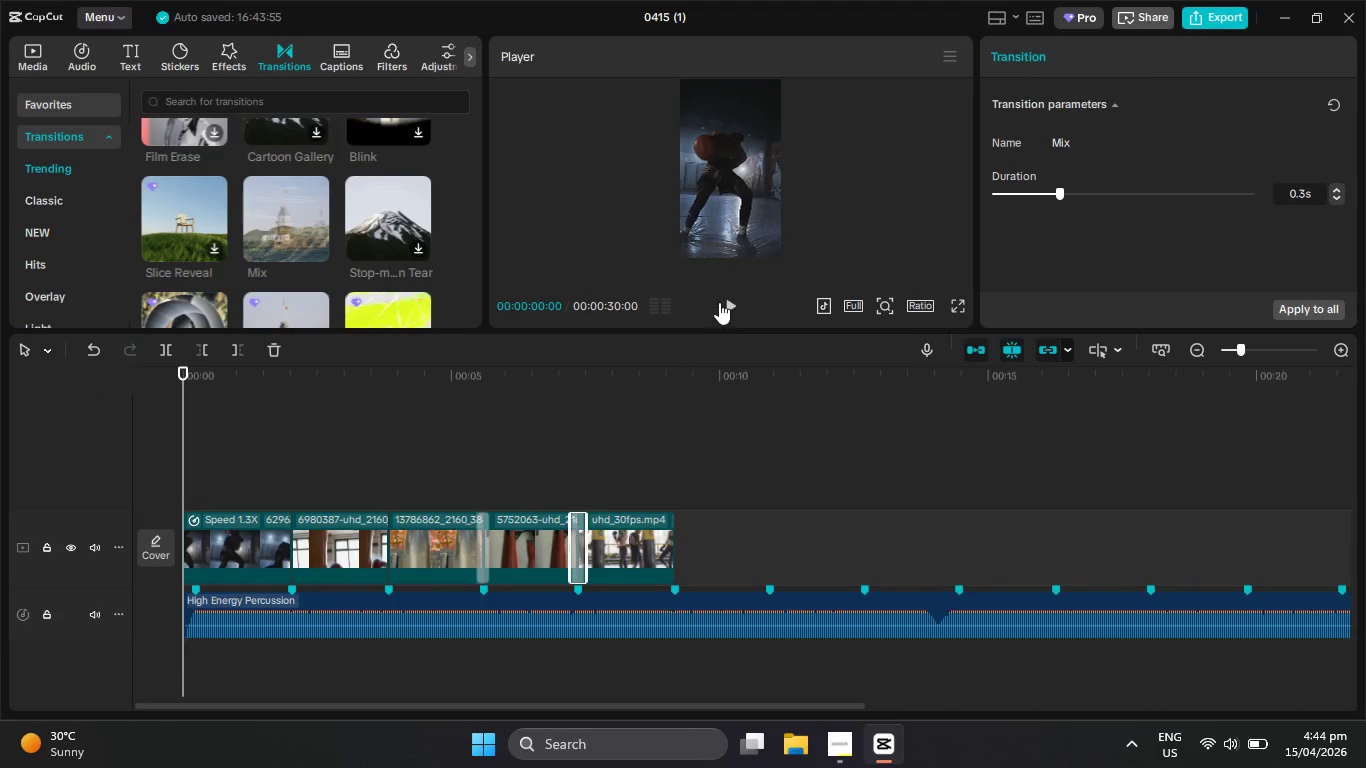 
key(Control+ControlLeft)
 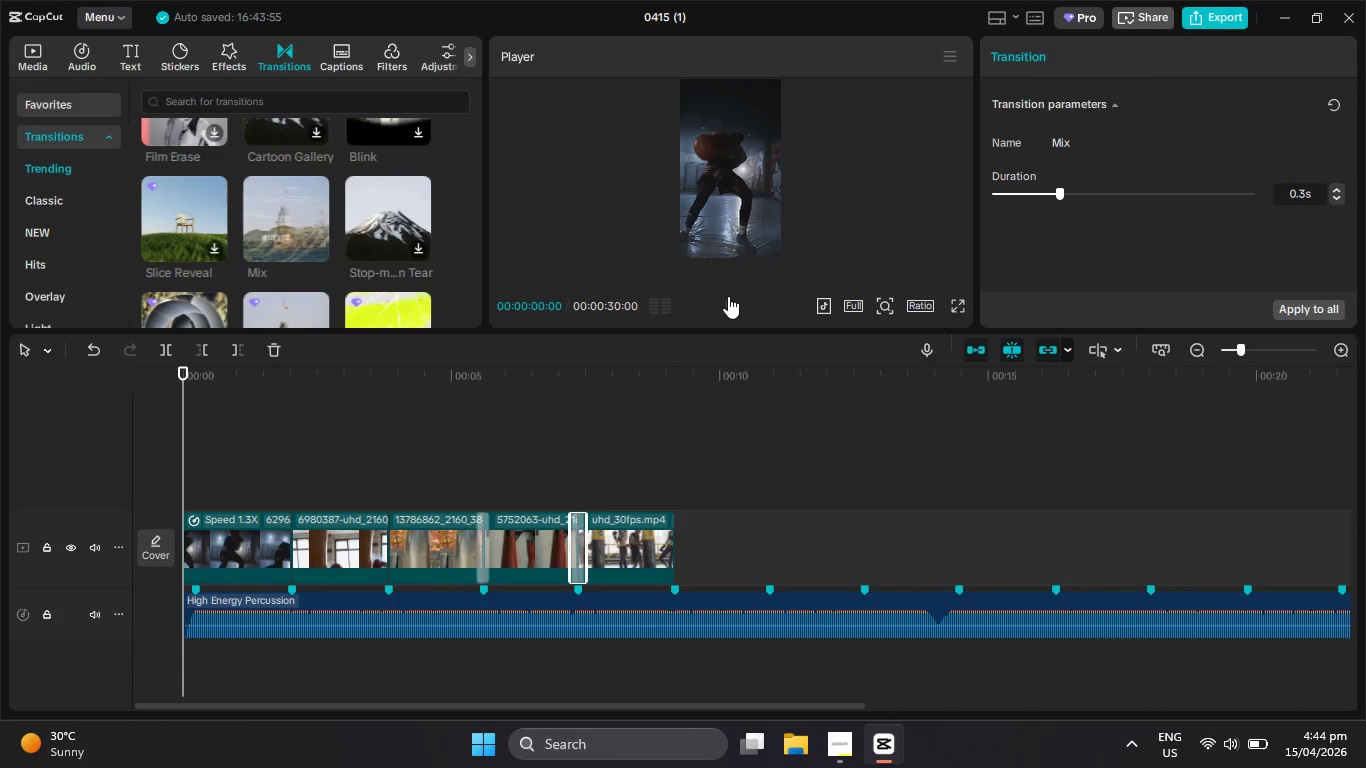 
left_click([735, 302])
 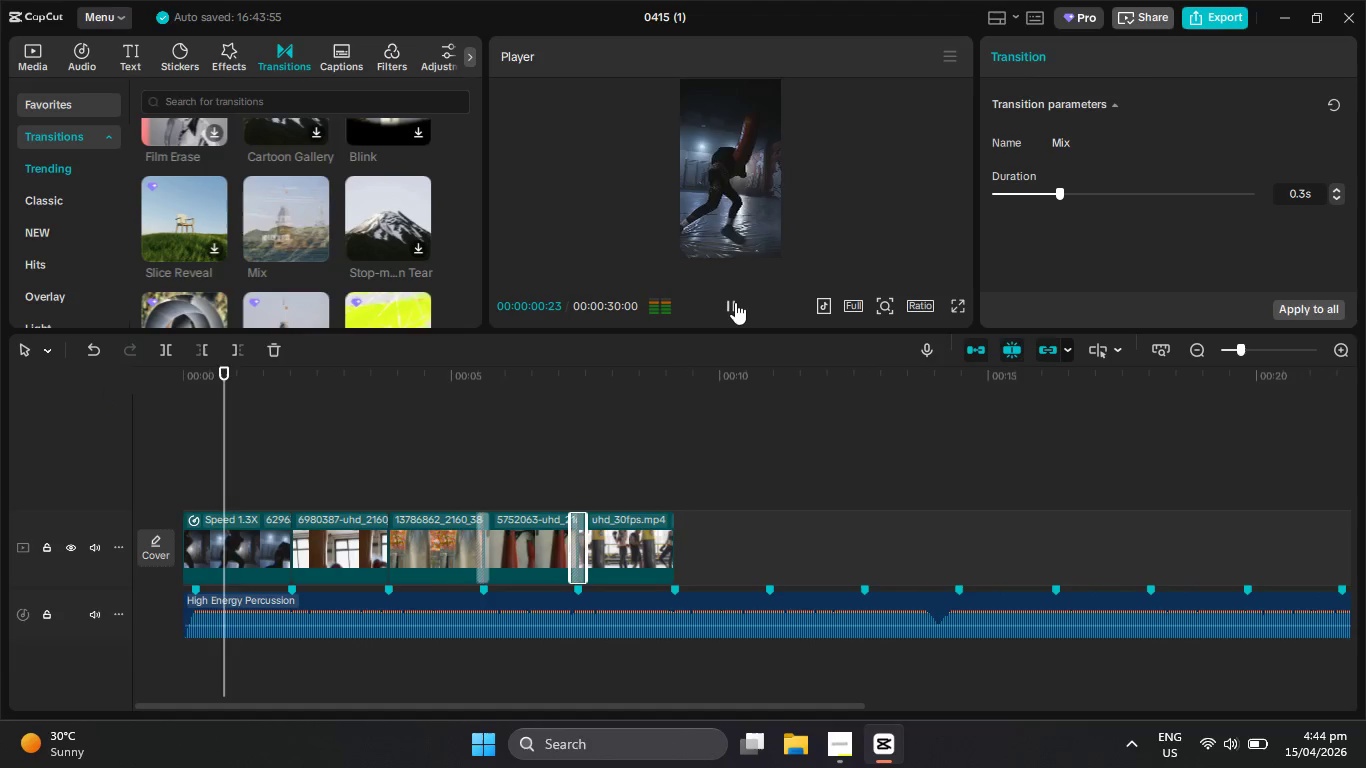 
left_click([735, 302])
 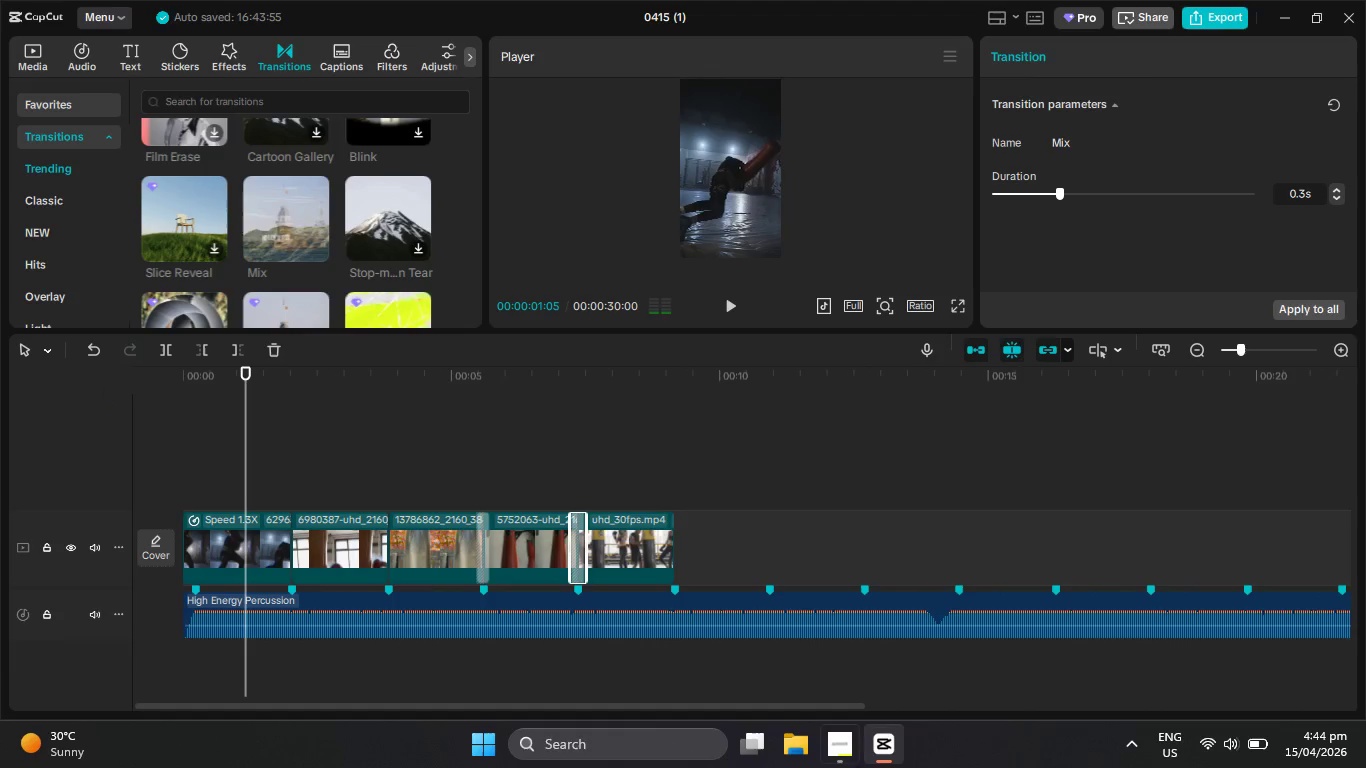 
left_click([852, 761])